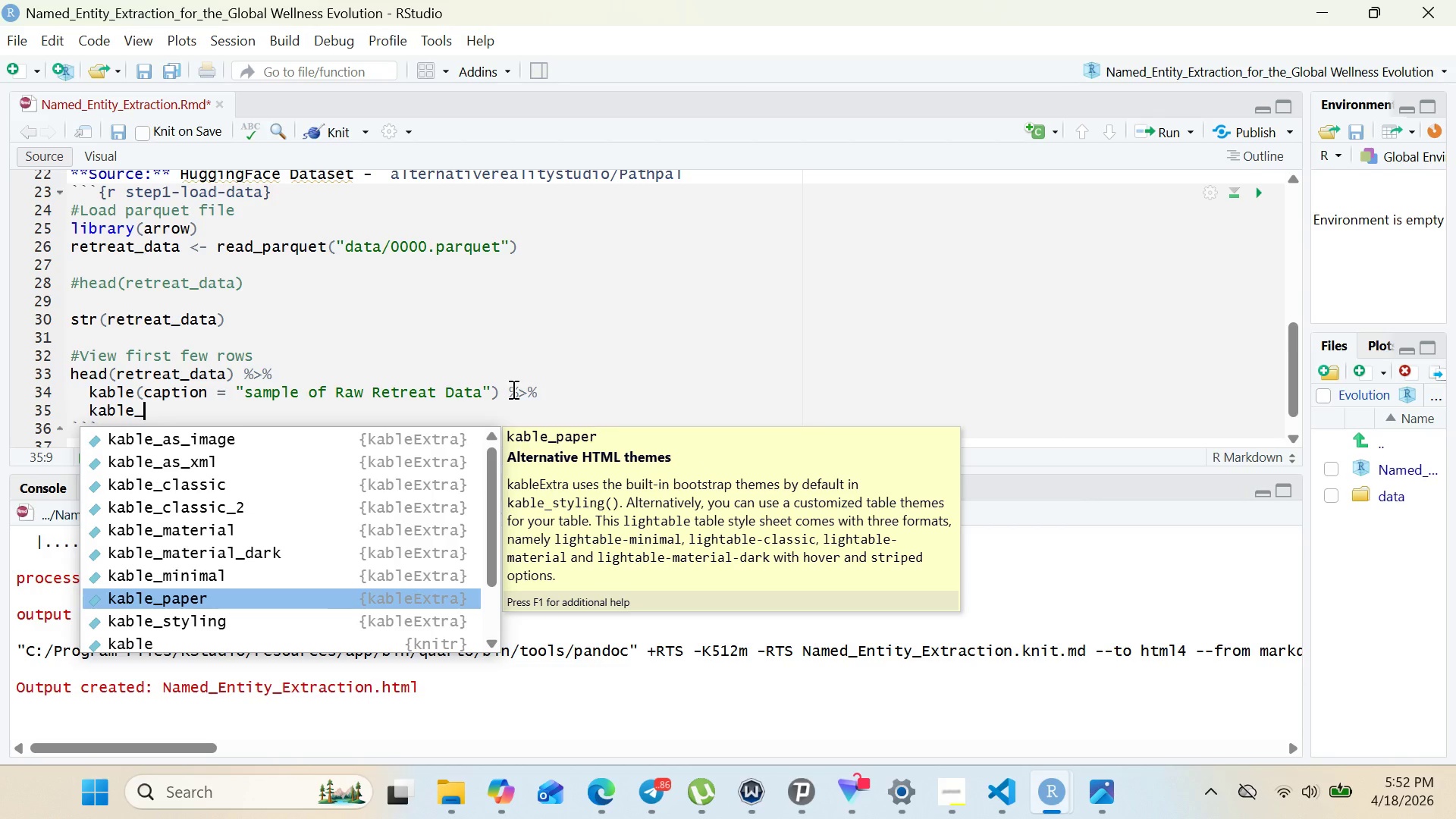 
key(ArrowDown)
 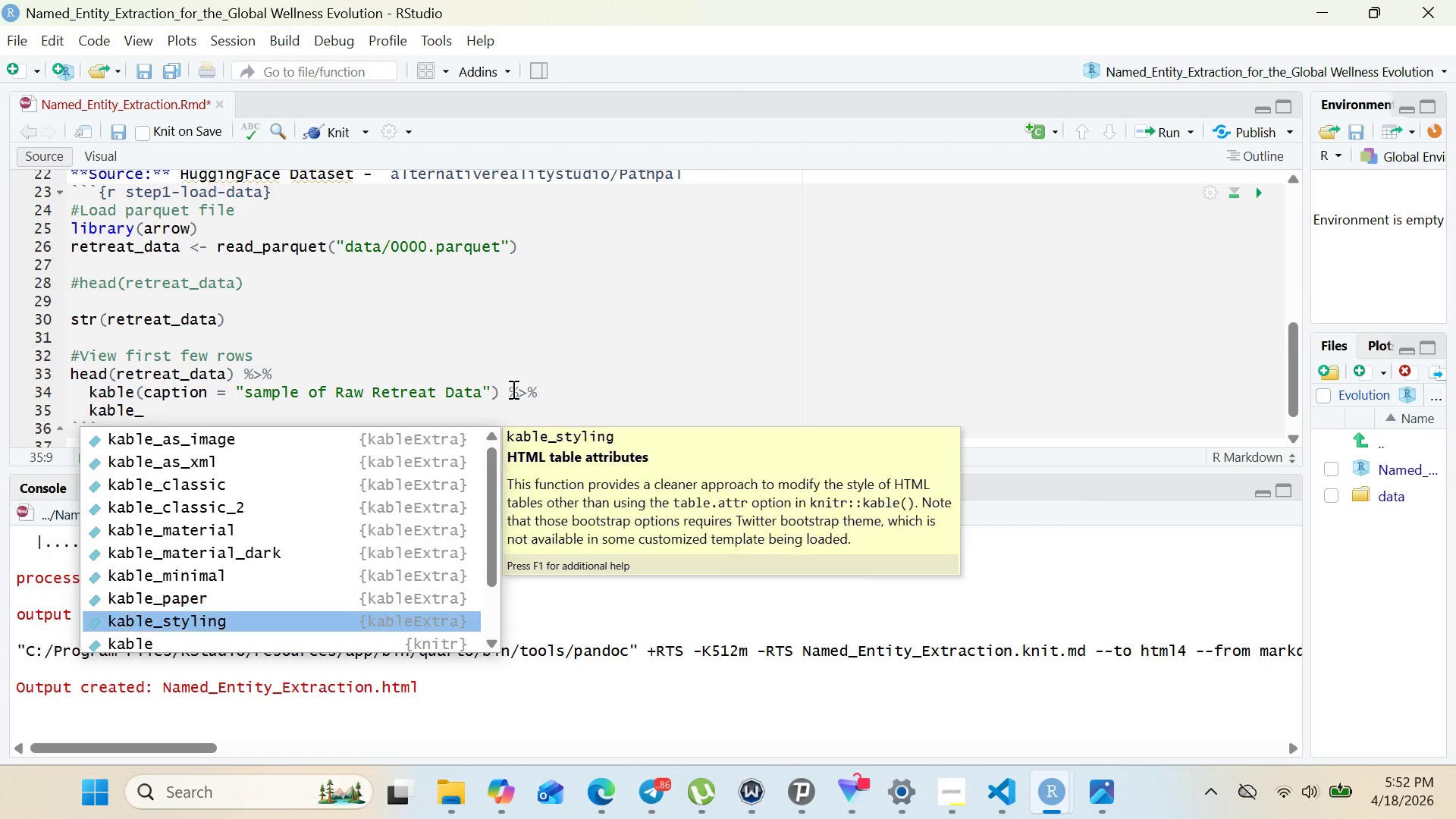 
key(ArrowDown)
 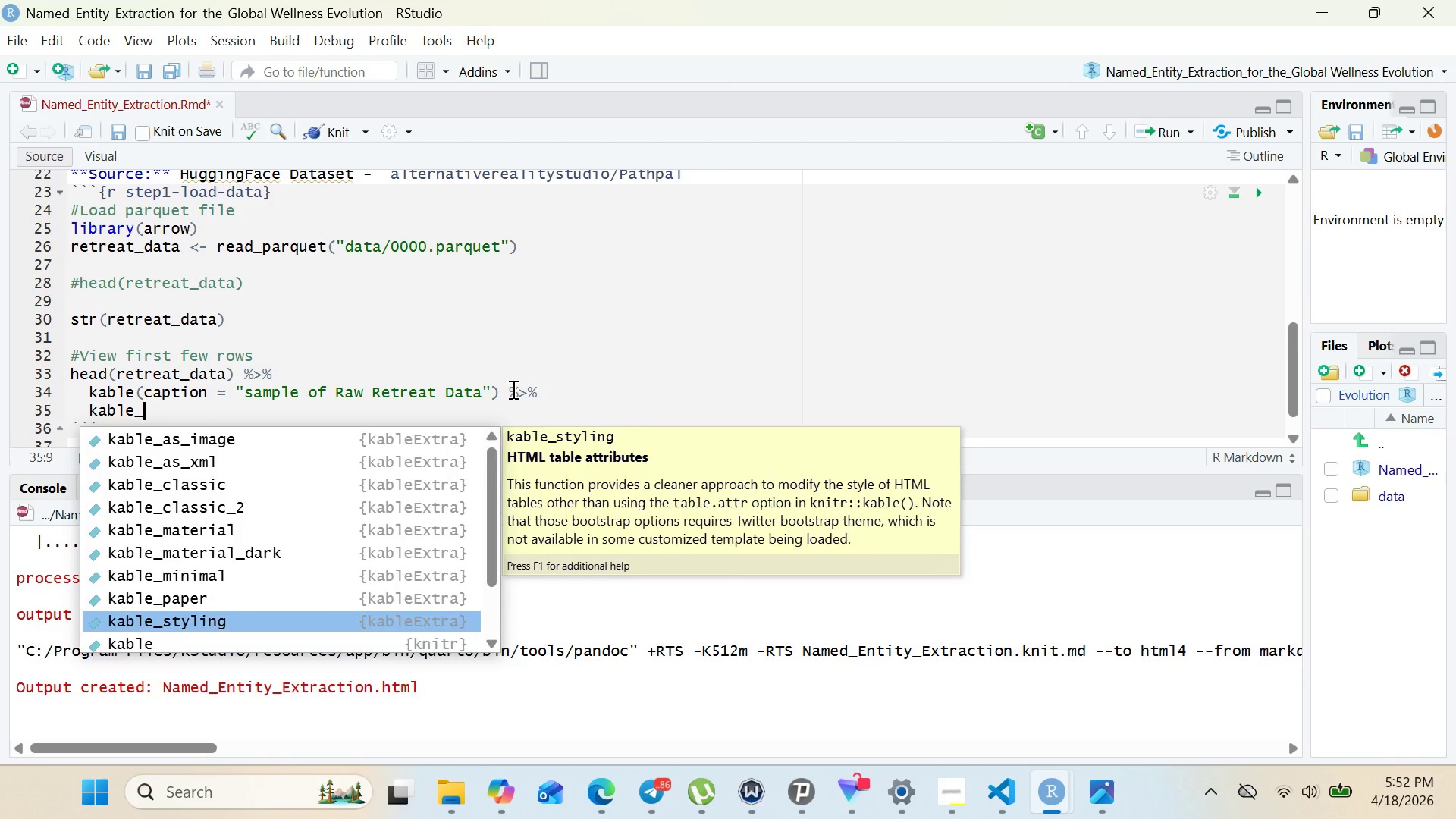 
key(Enter)
 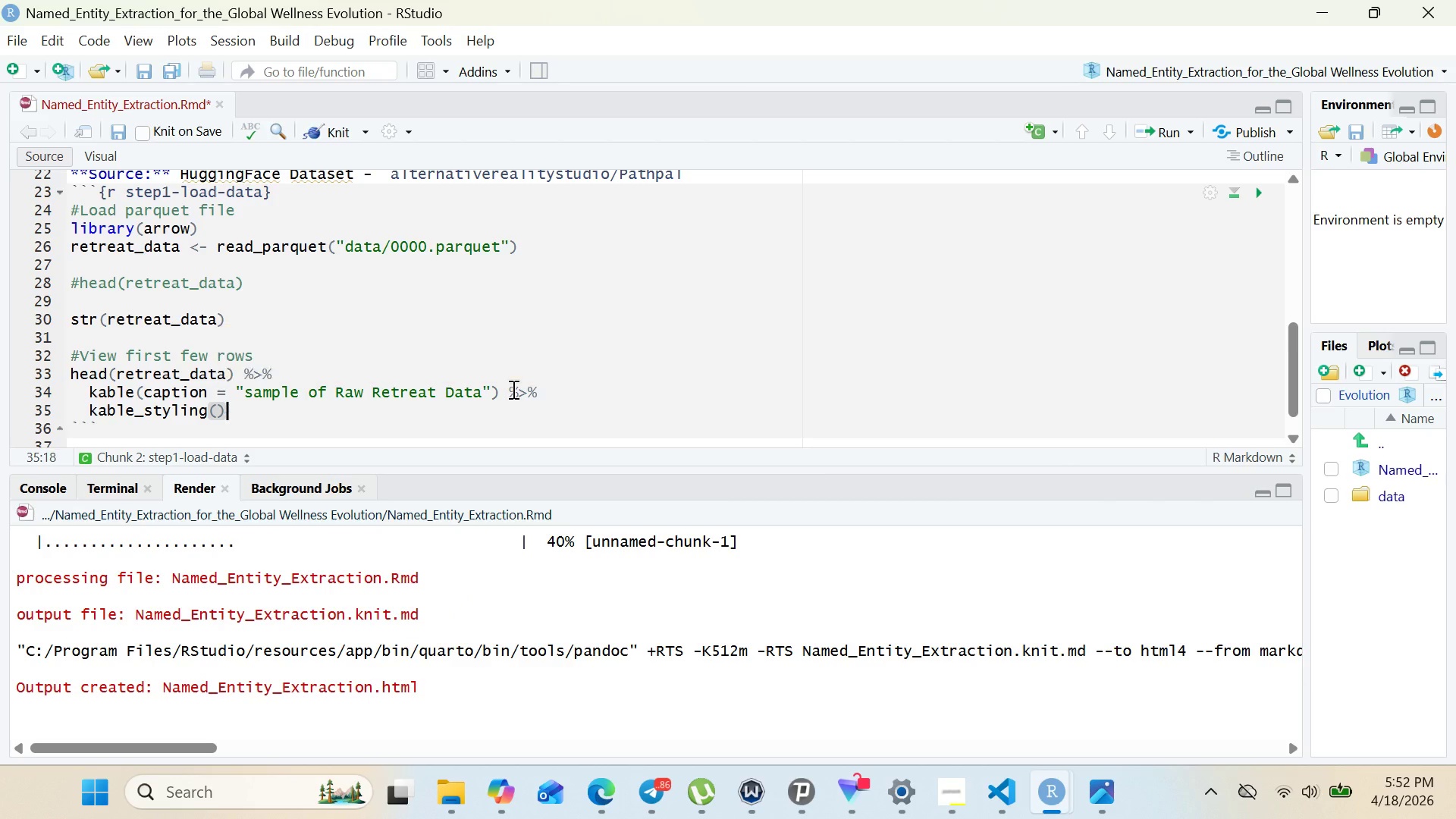 
key(ArrowRight)
 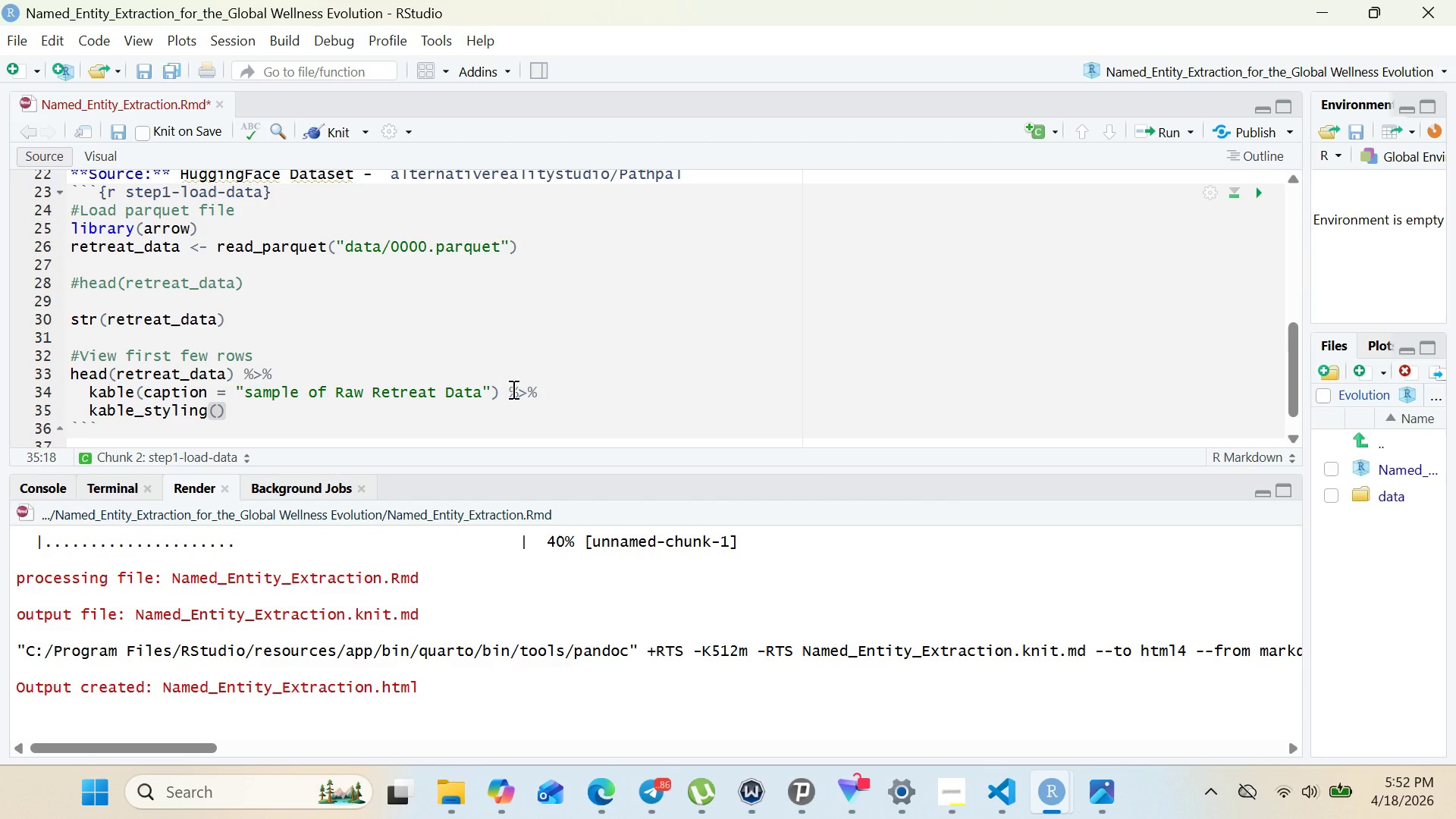 
key(ArrowLeft)
 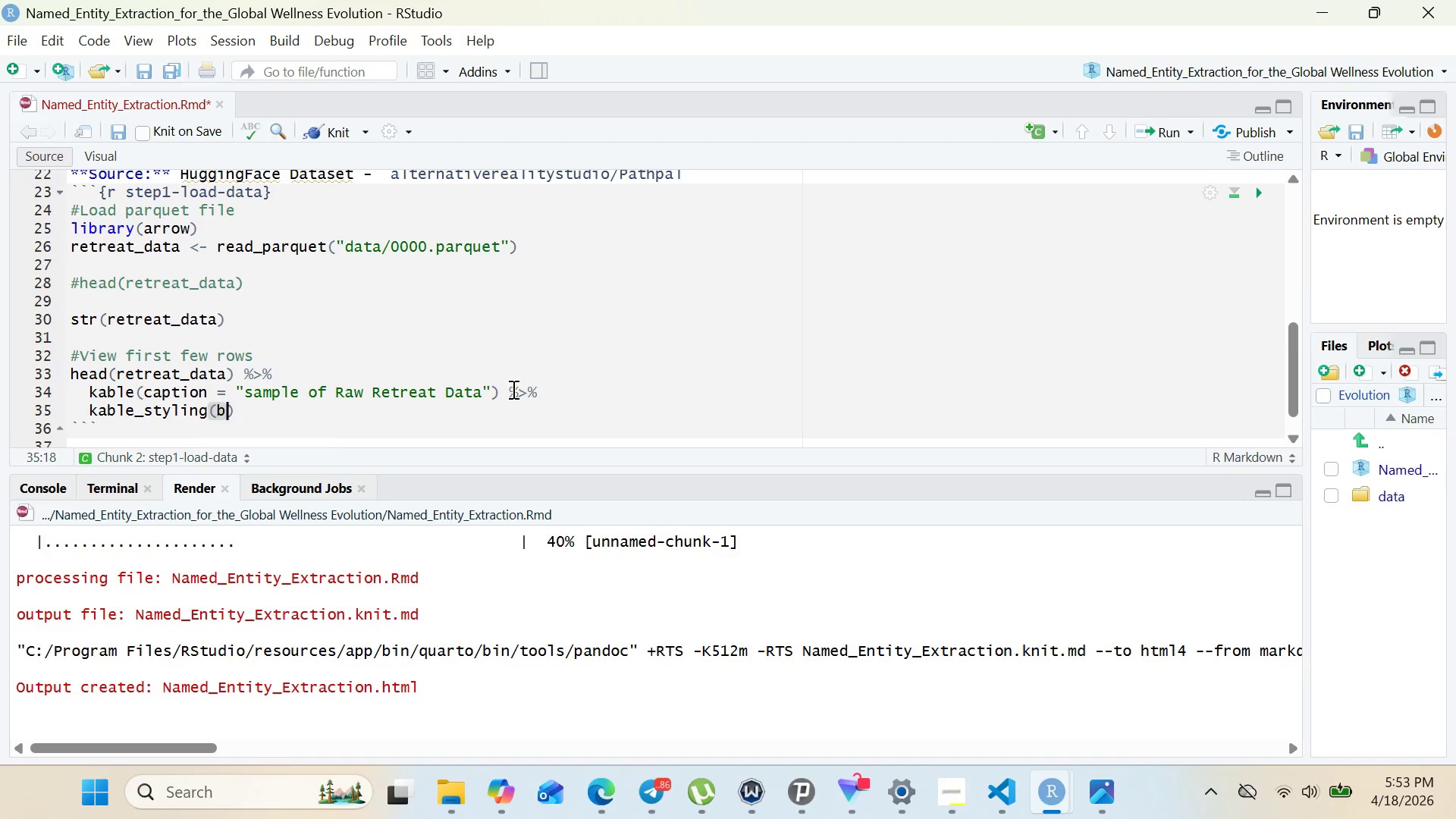 
type(boot)
 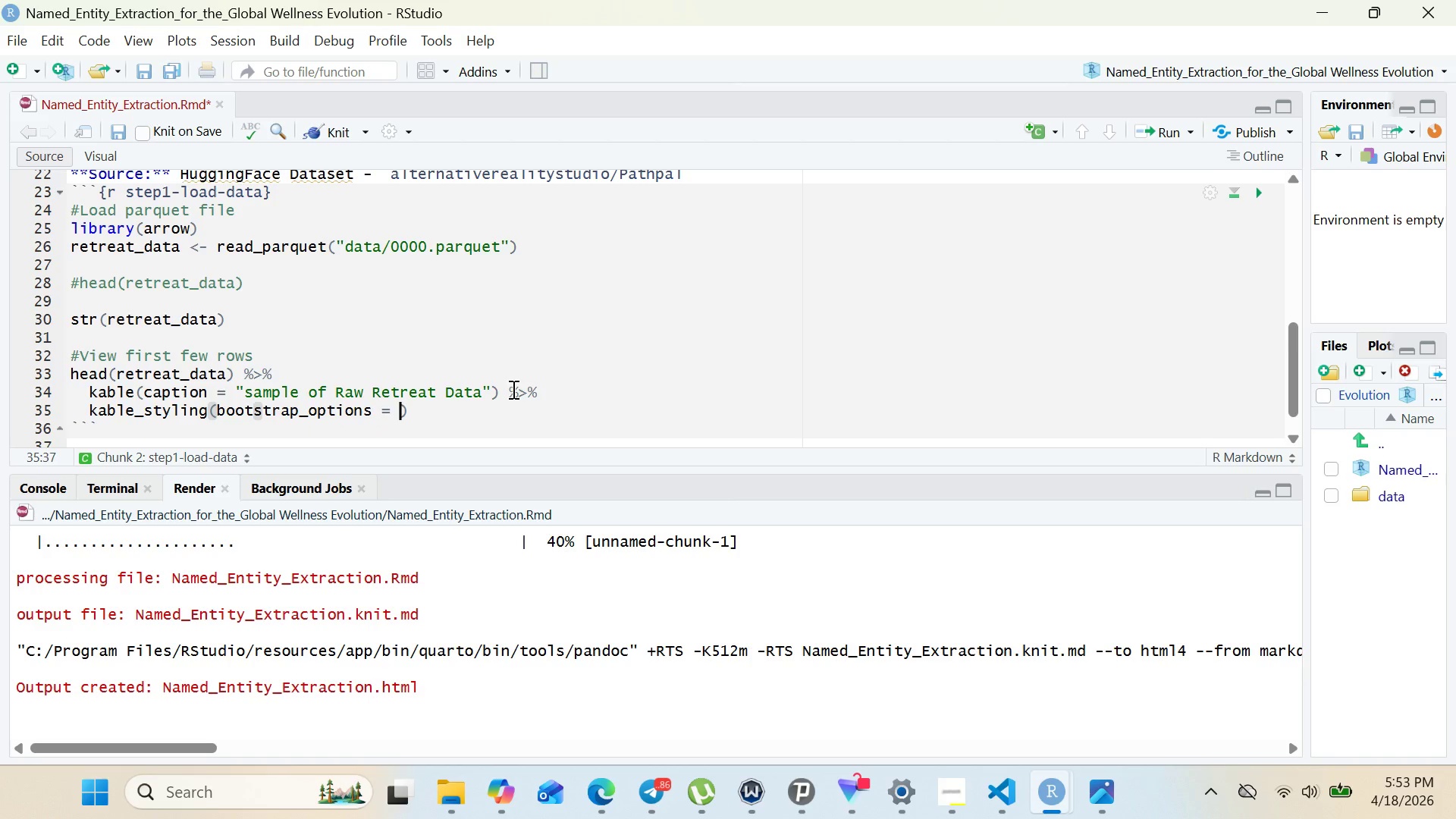 
key(Enter)
 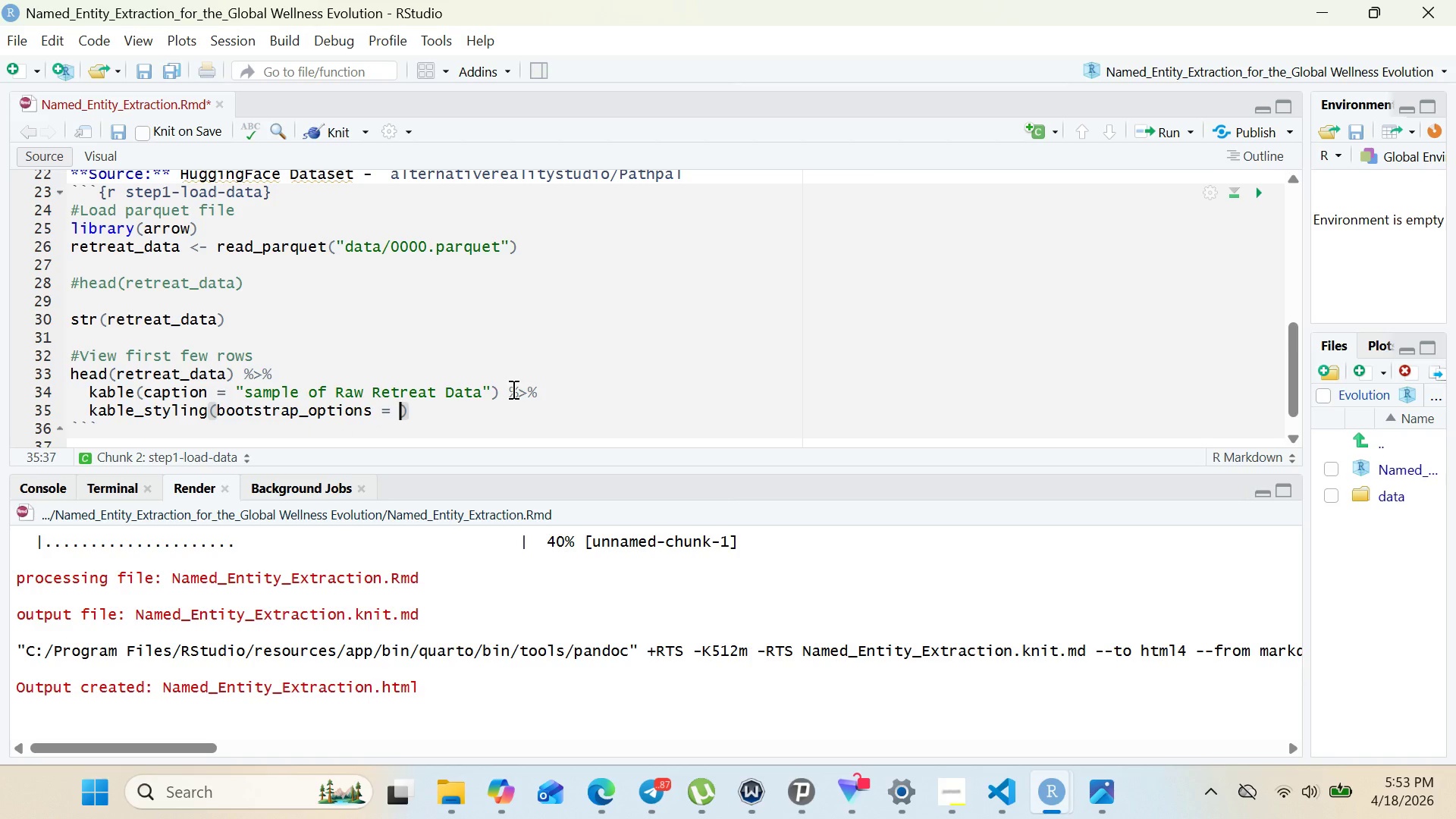 
type(c("striped)
 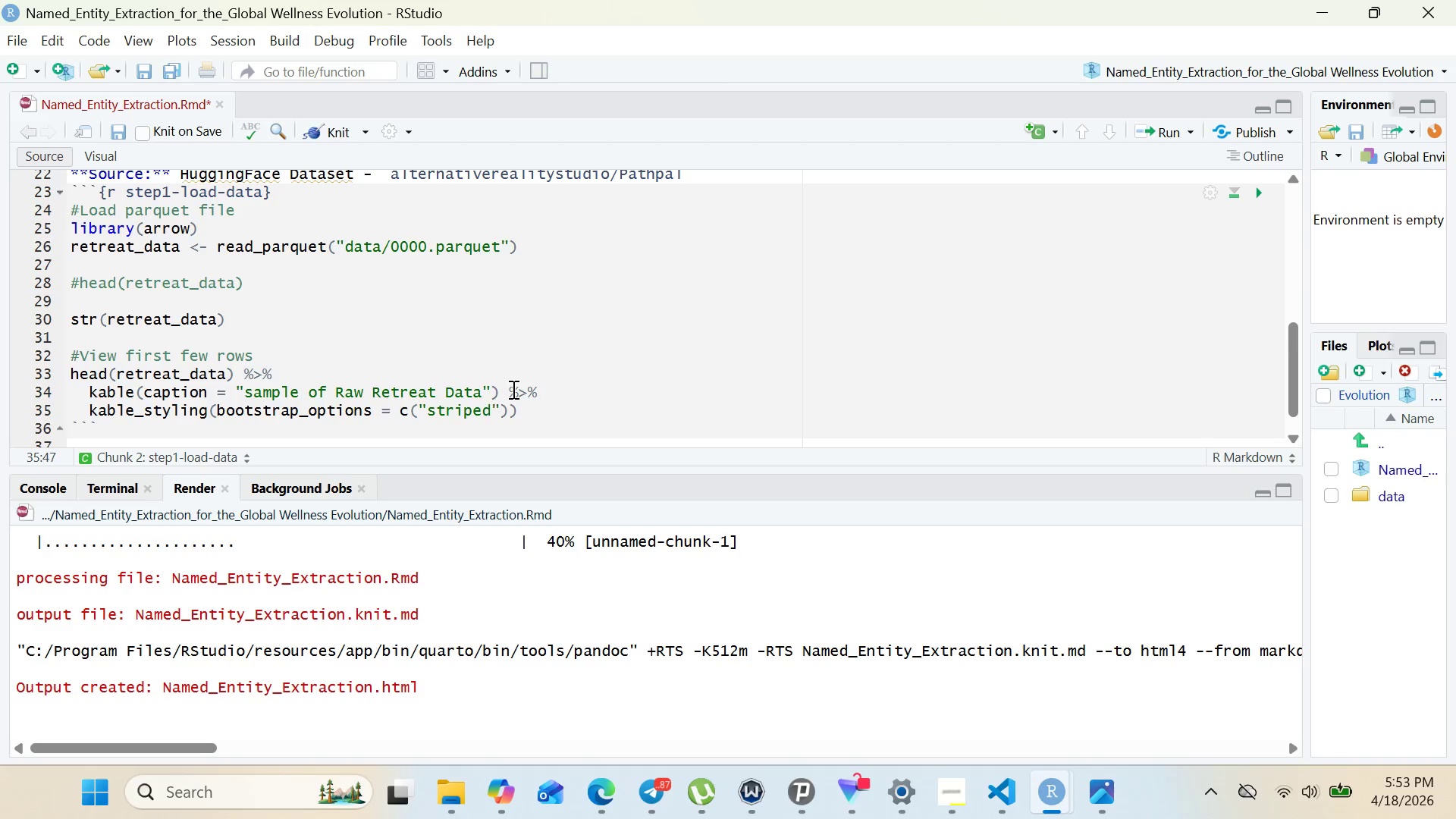 
key(ArrowRight)
 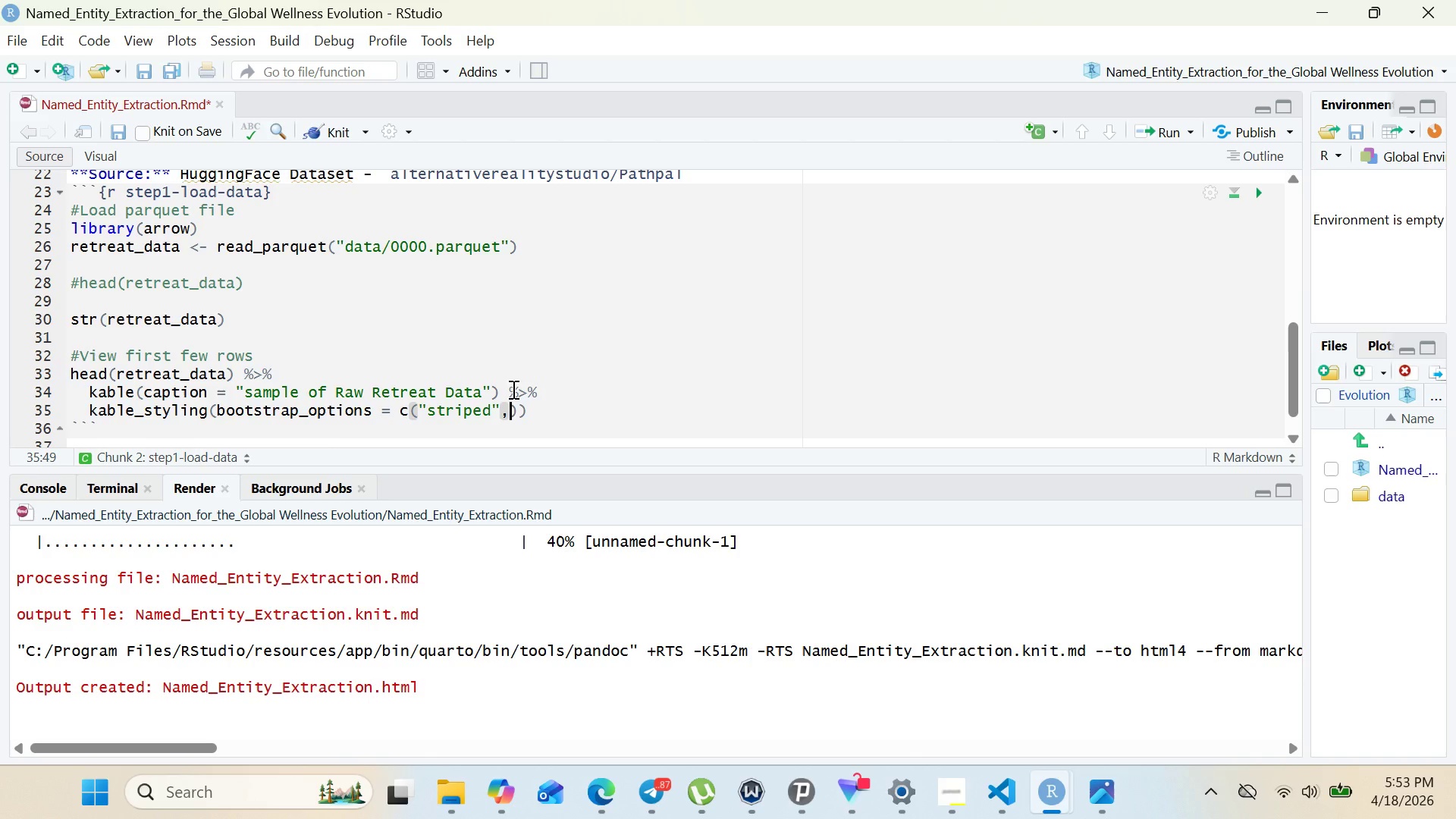 
type(,"hover)
 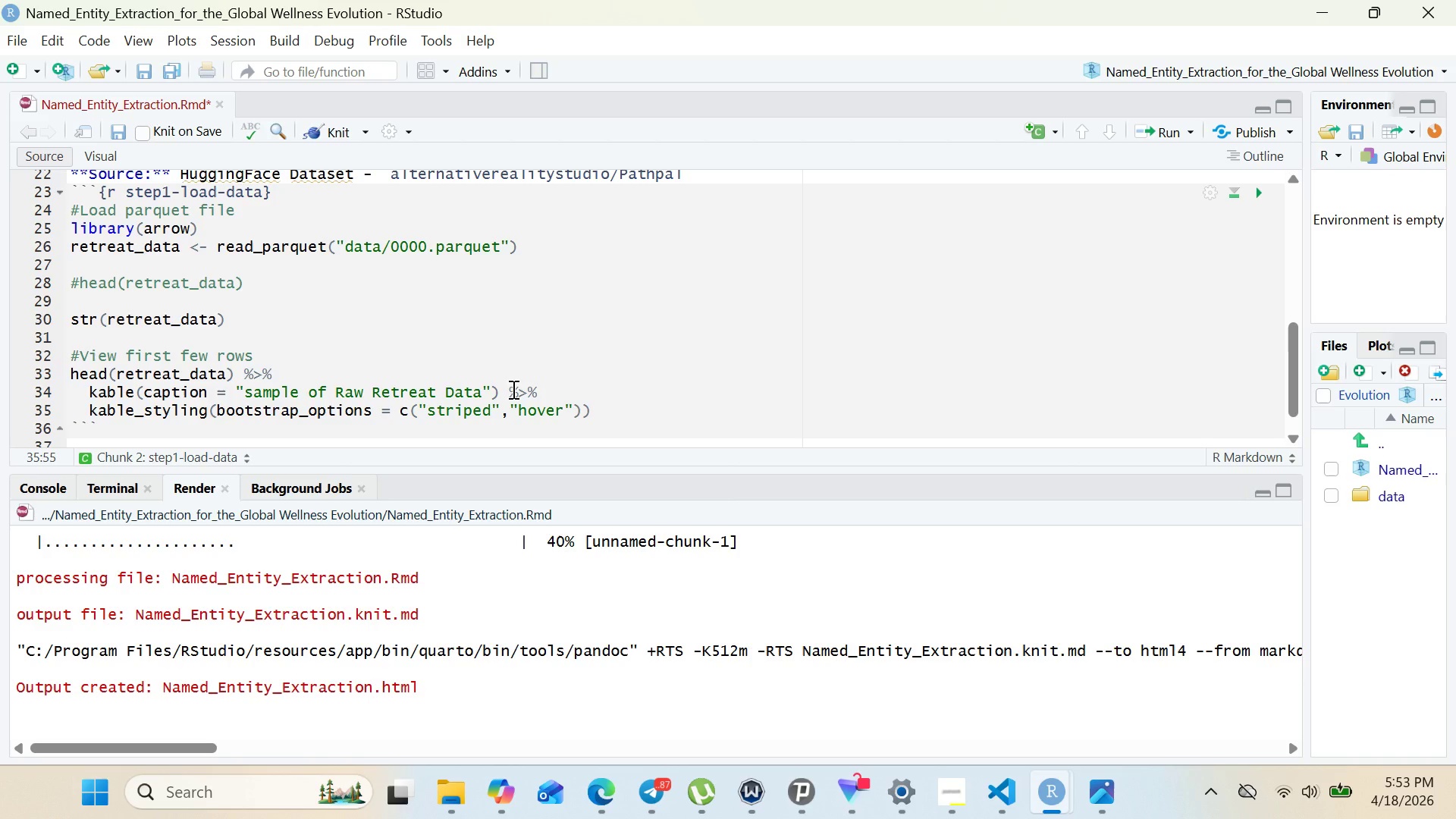 
wait(6.84)
 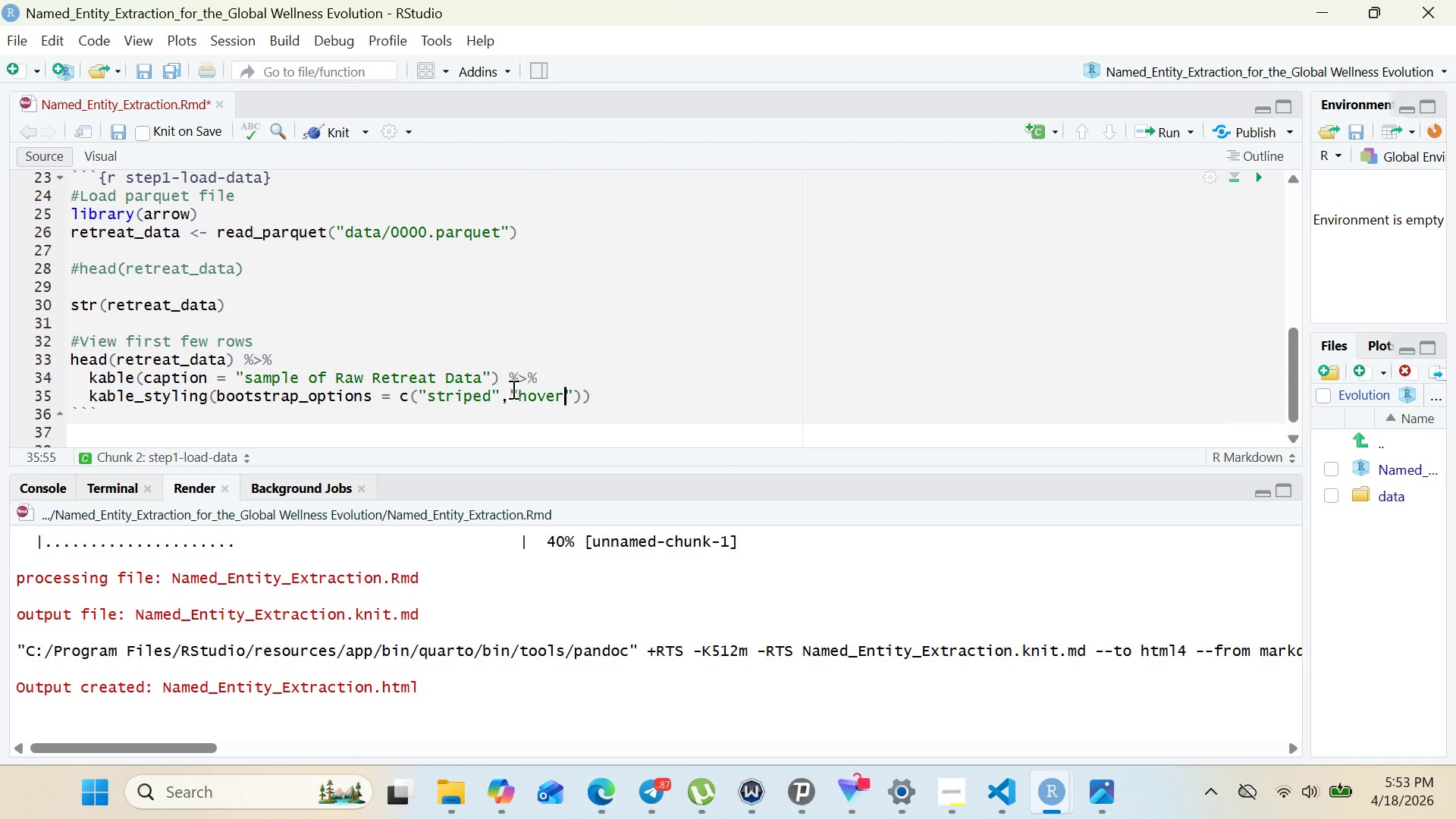 
left_click([331, 133])
 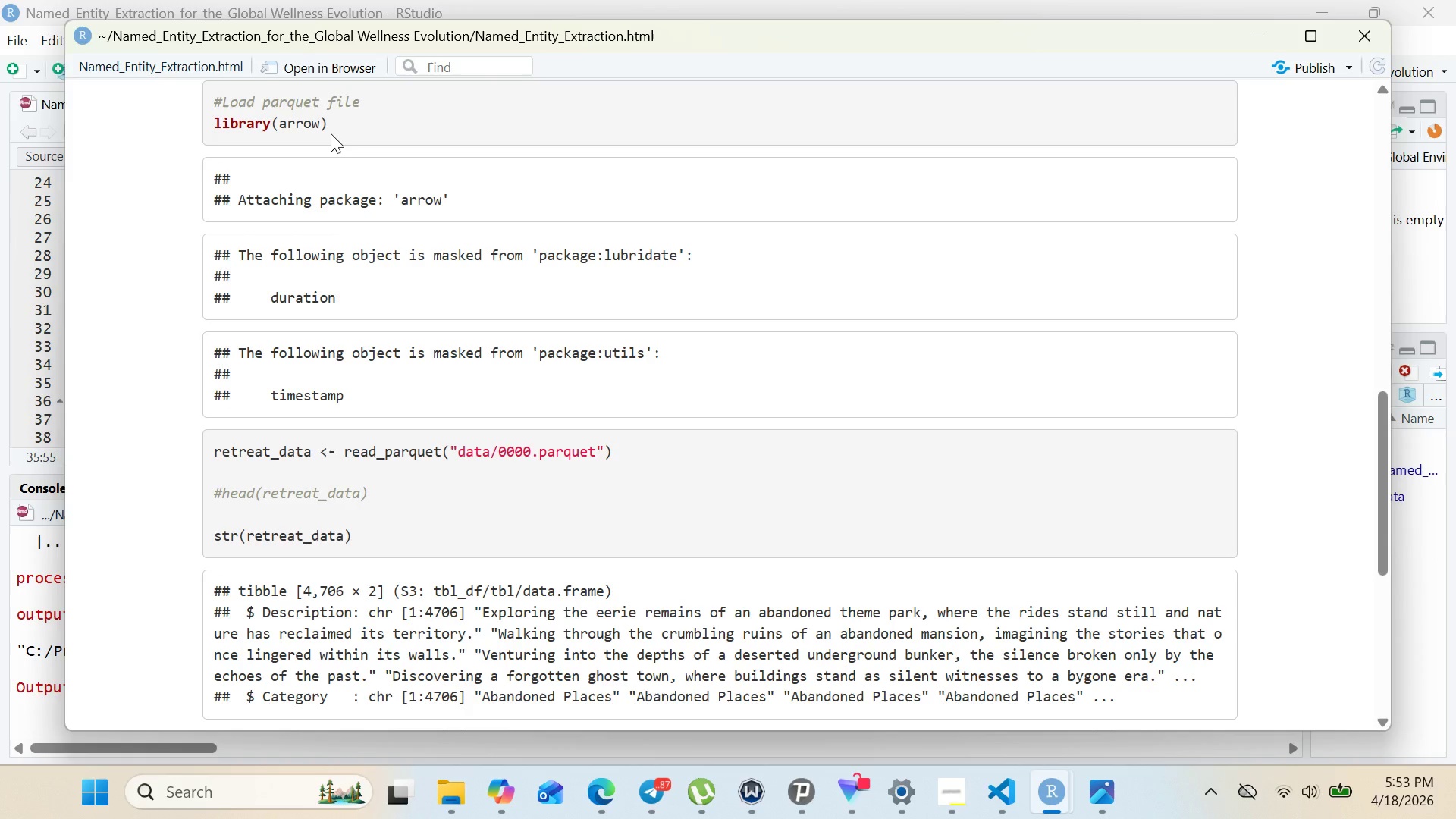 
wait(18.86)
 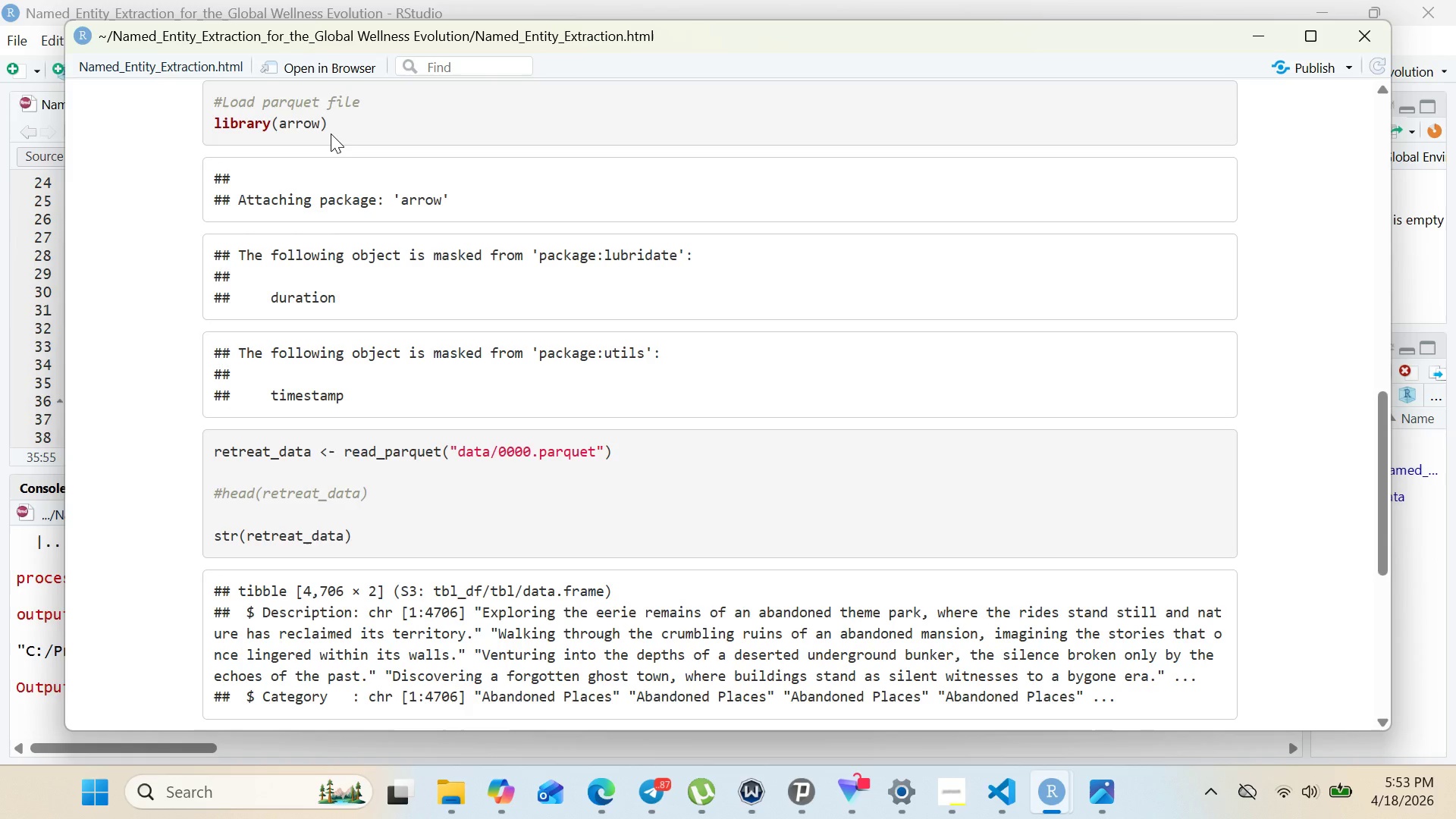 
left_click([1244, 39])
 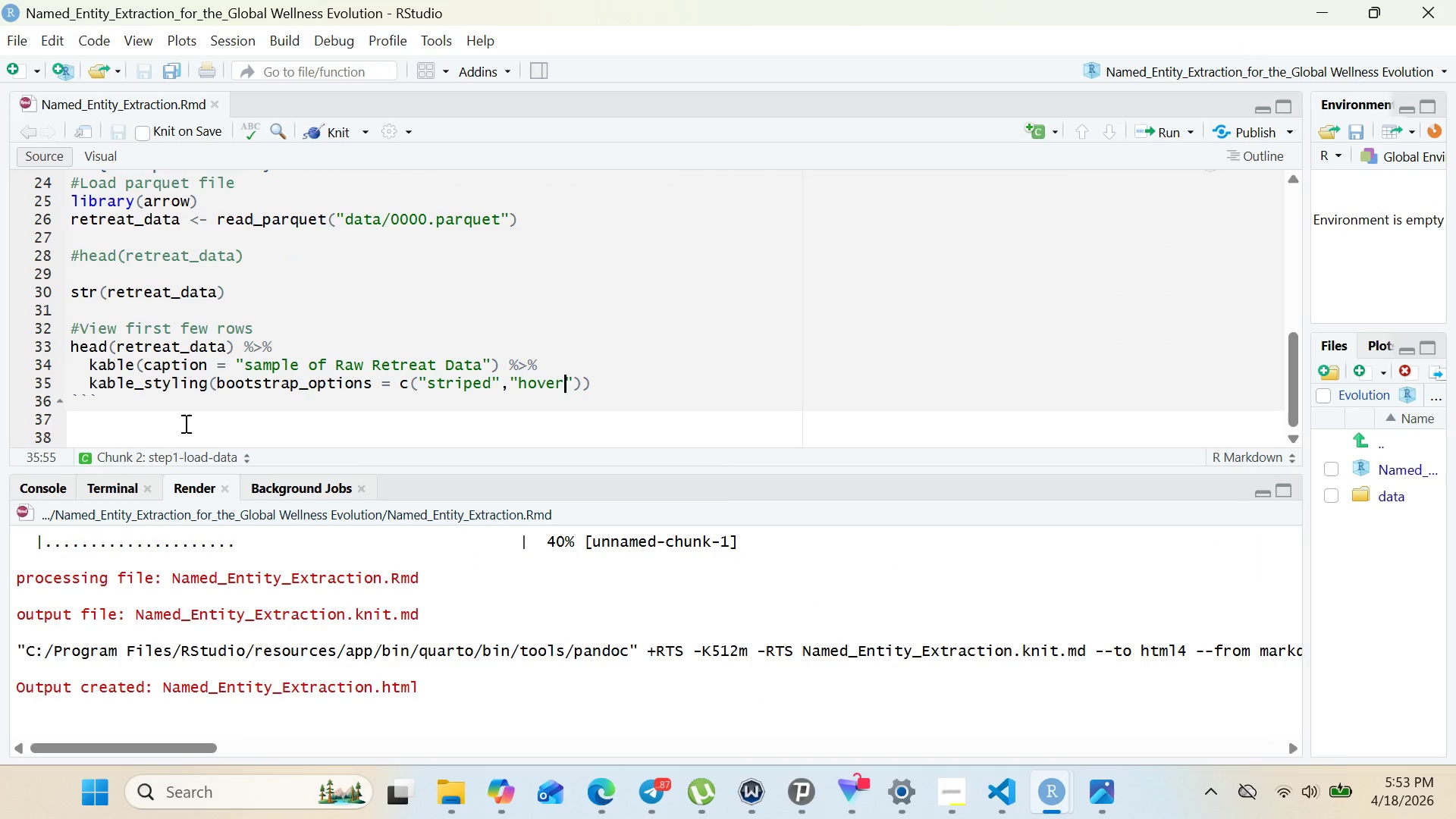 
left_click([184, 423])
 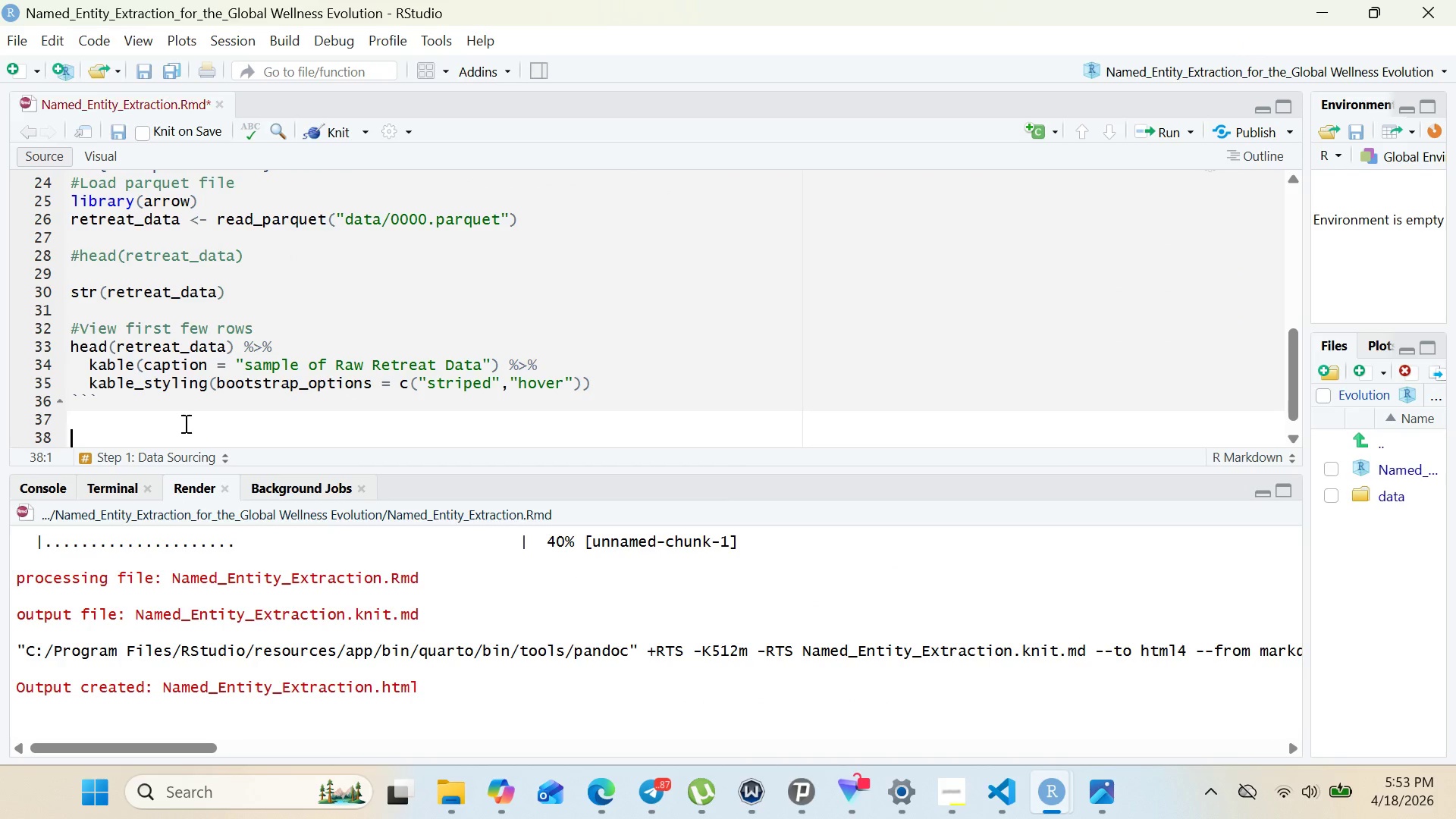 
key(Enter)
 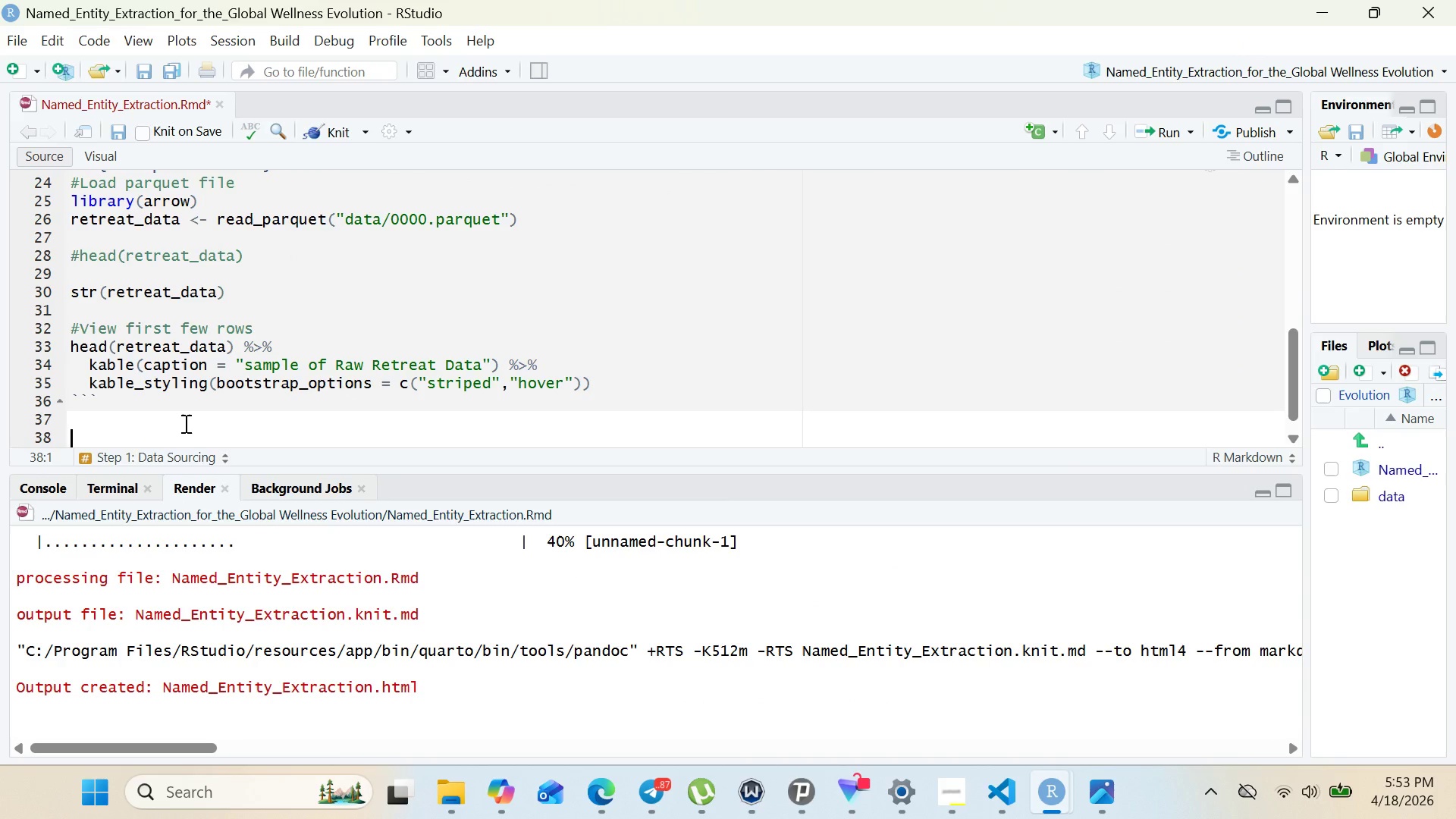 
type(## Step 2: Text Preprocessing)
 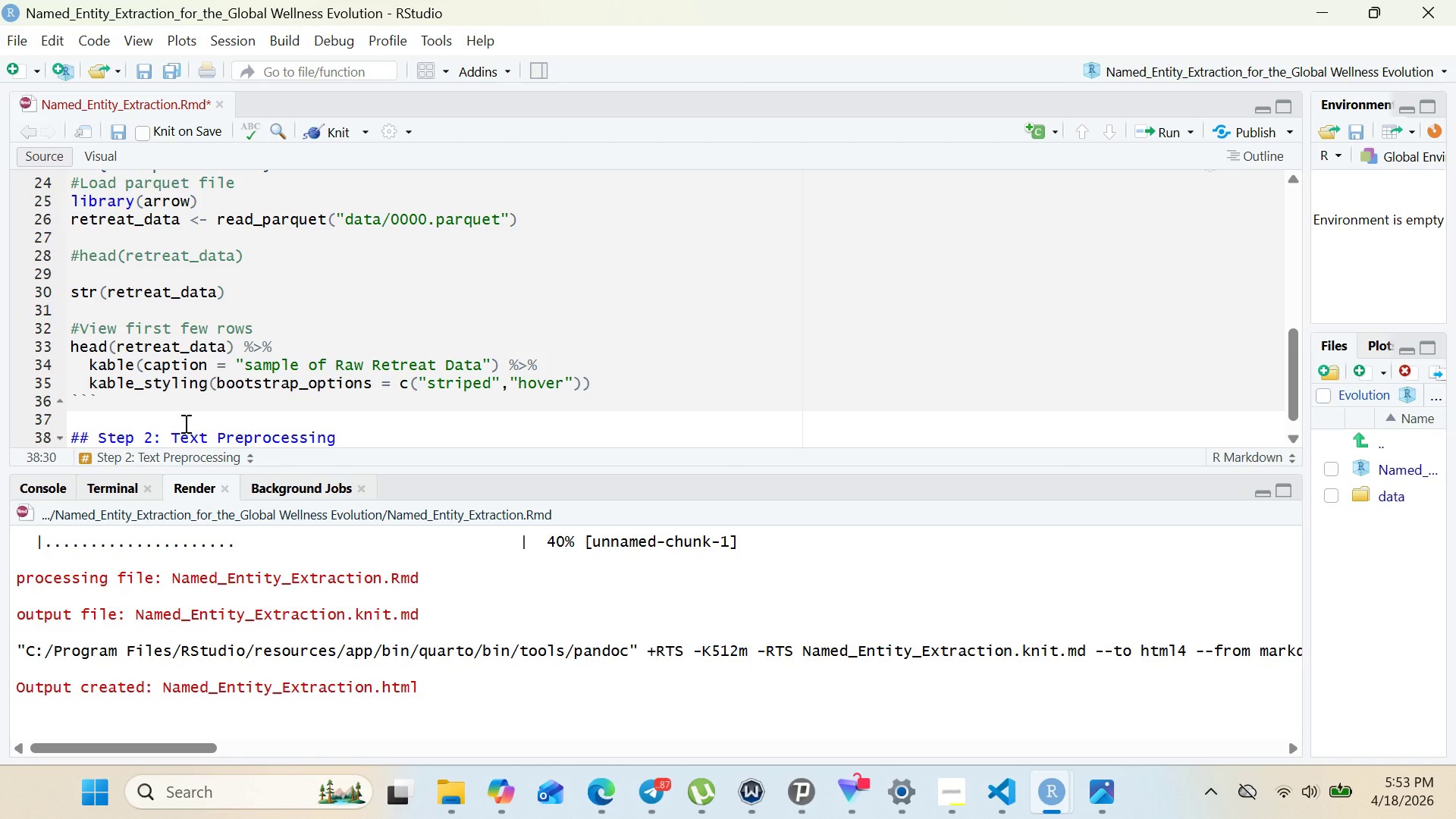 
key(Enter)
 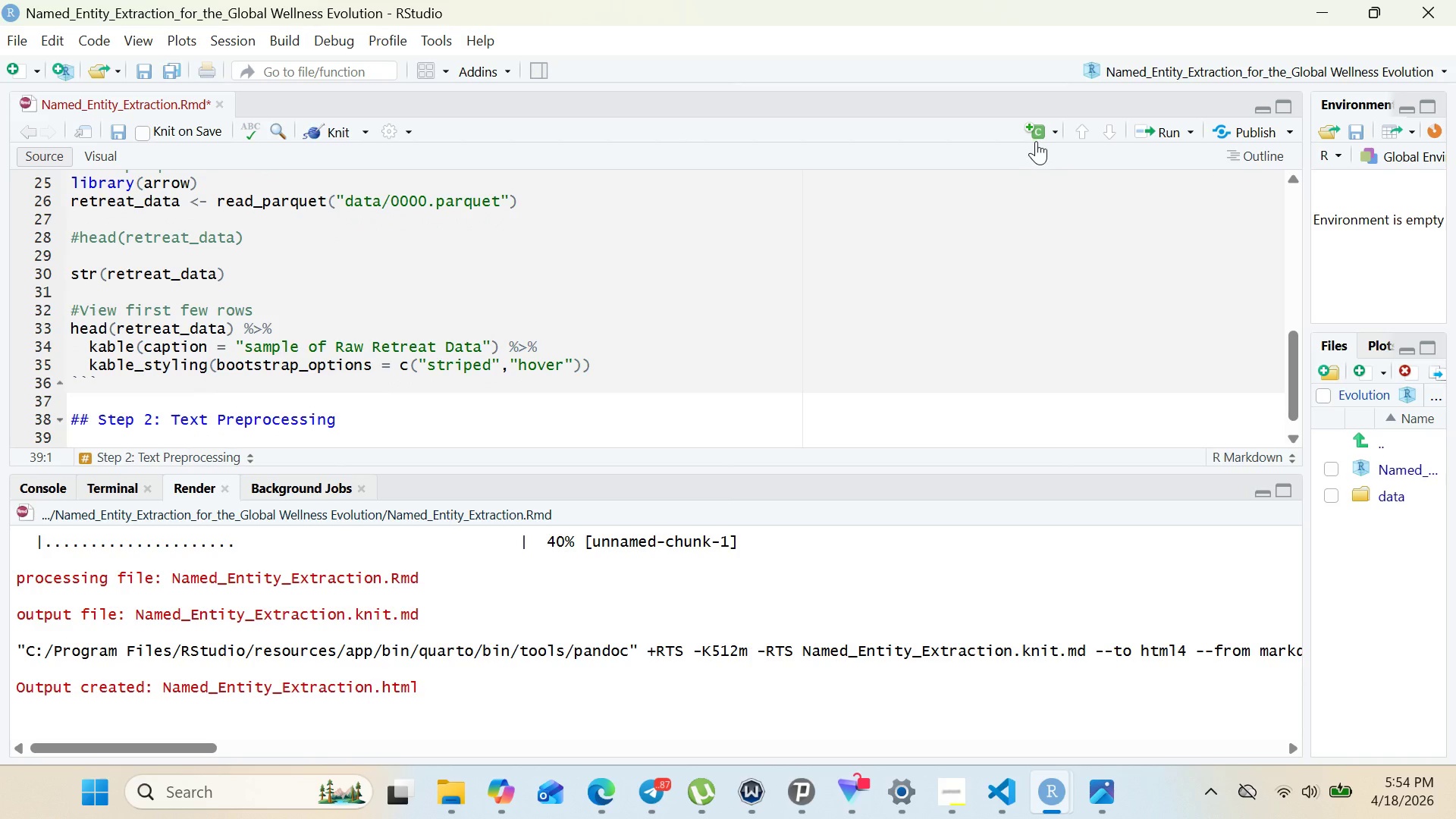 
left_click([1059, 133])
 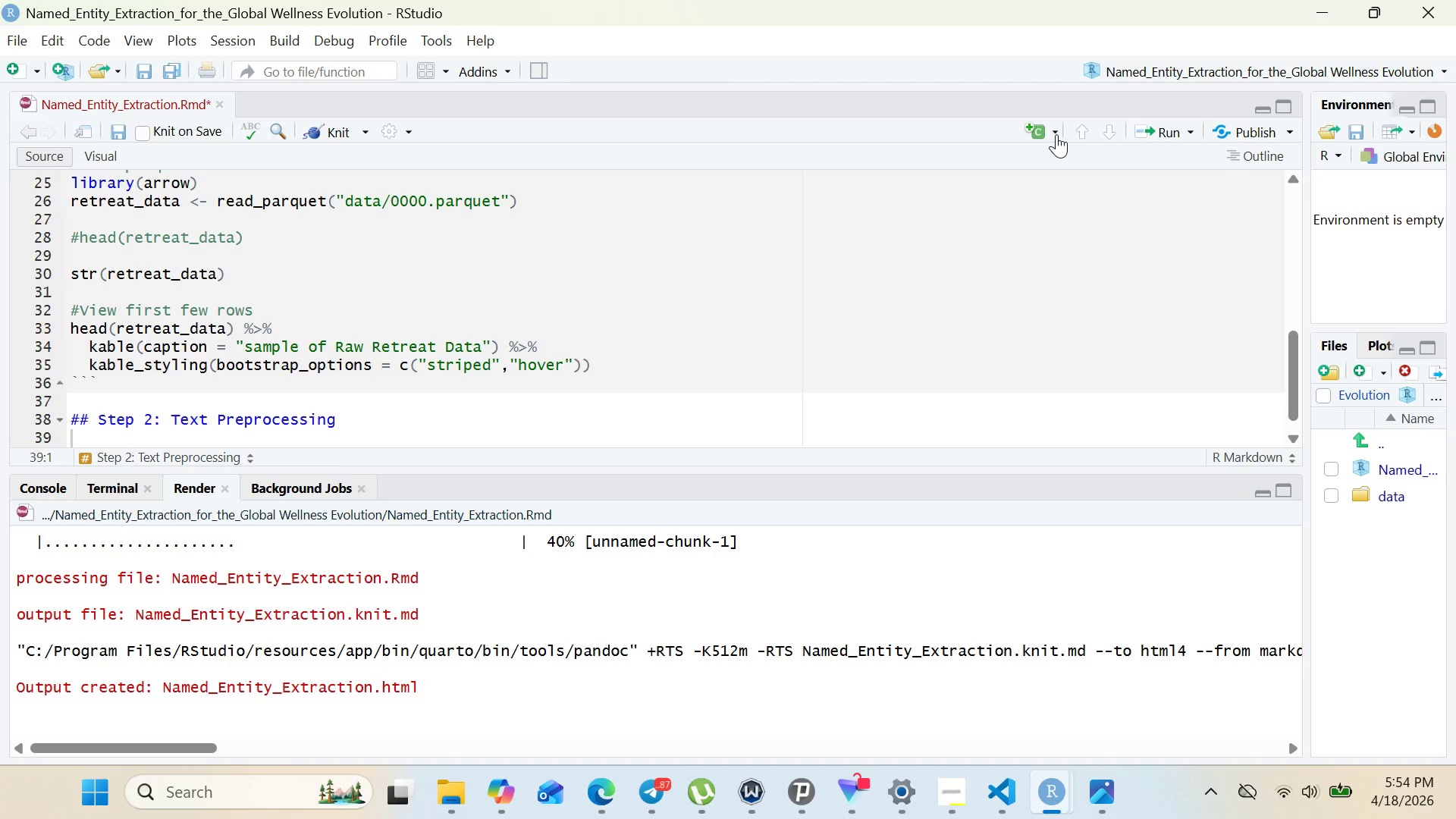 
left_click([1056, 134])
 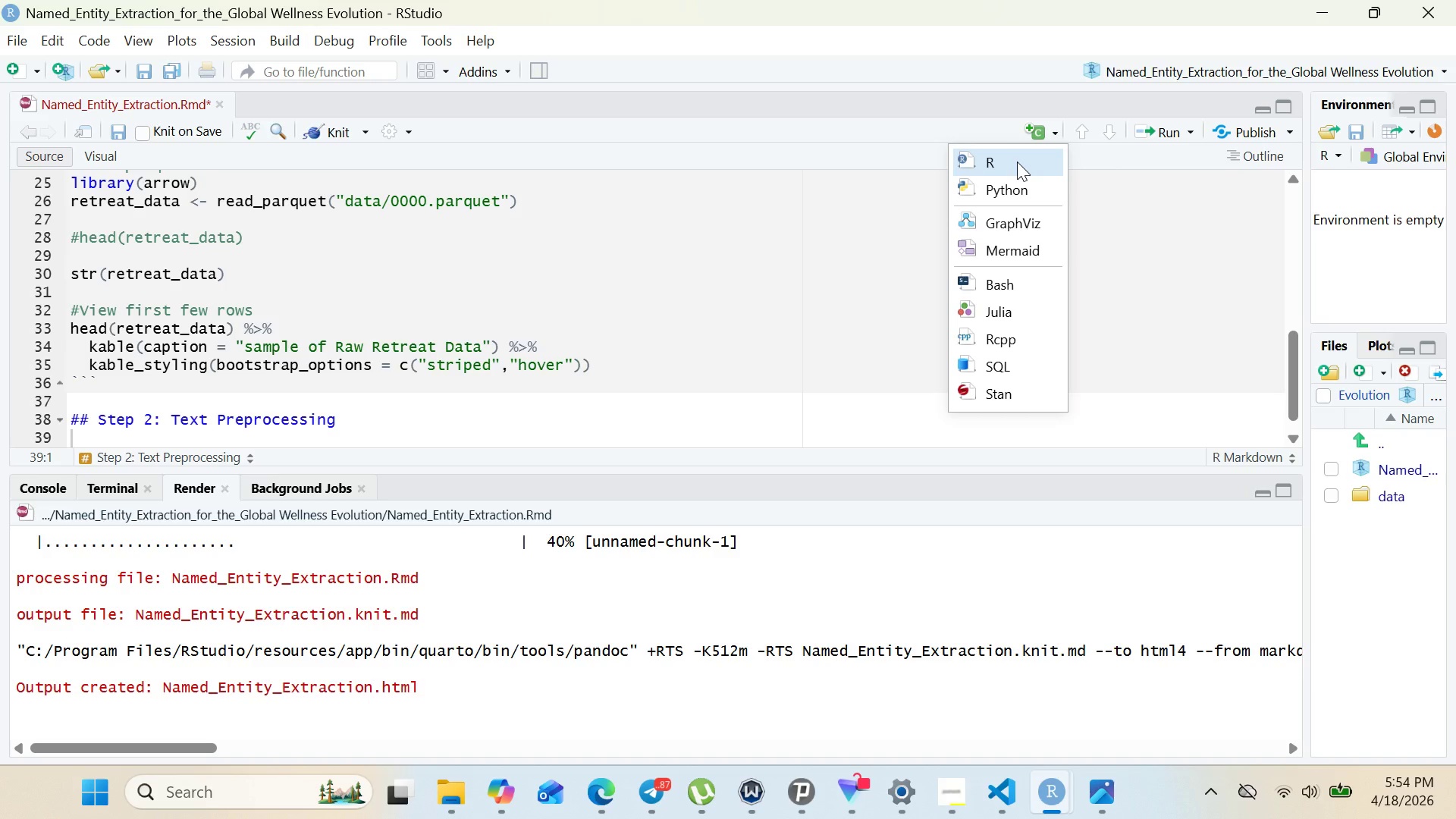 
left_click([1017, 162])
 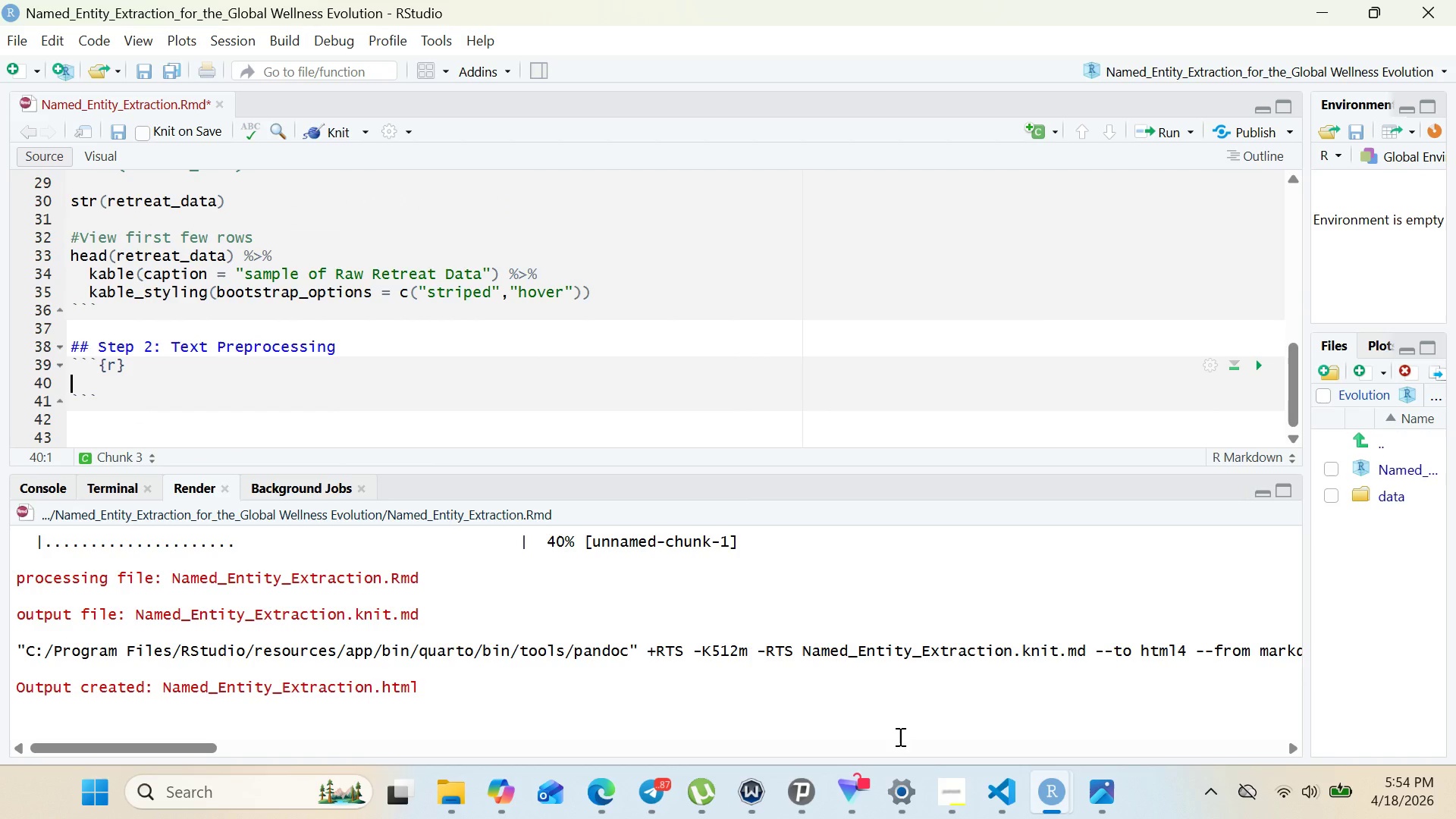 
left_click([956, 780])